 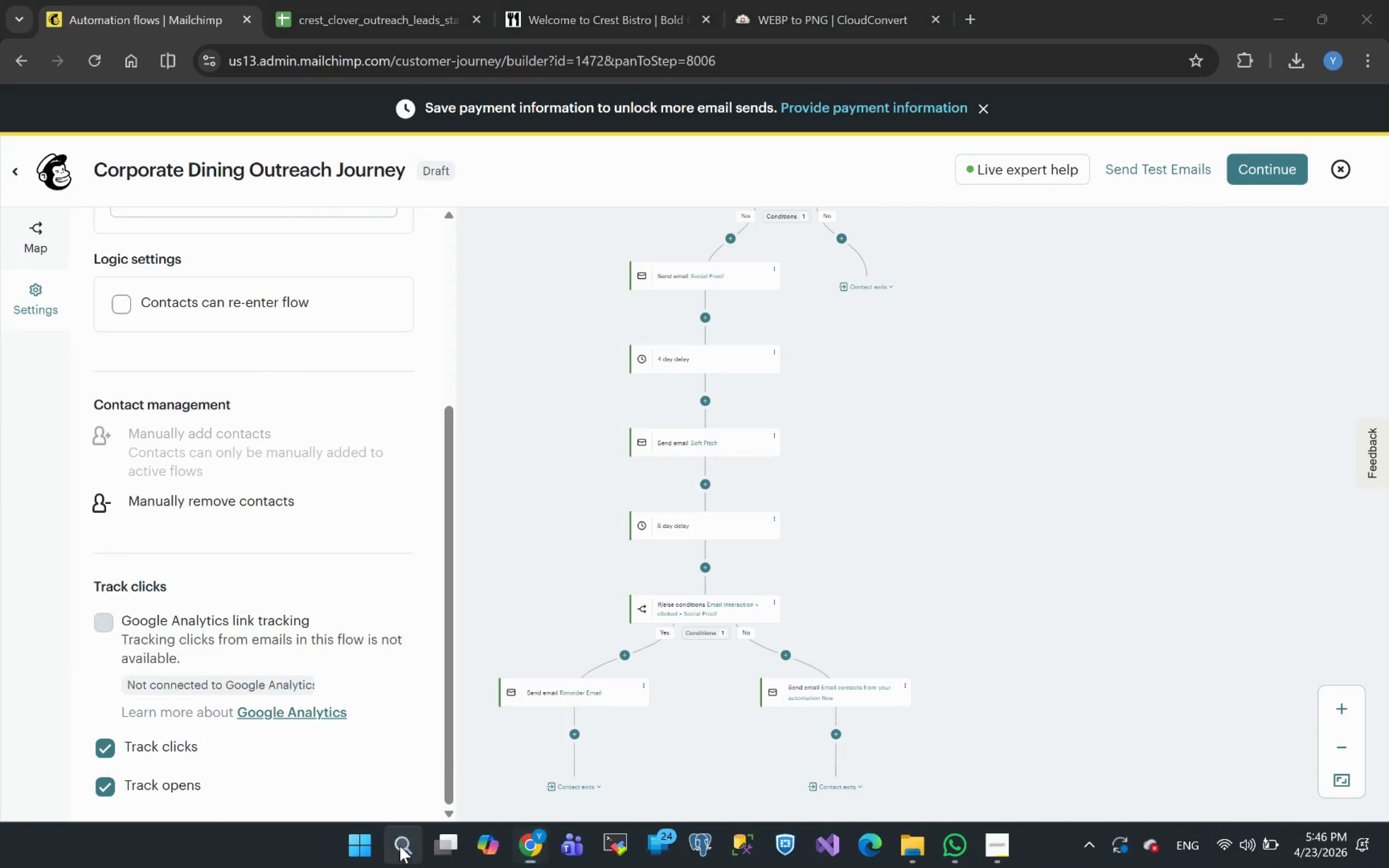 
type(sni)
 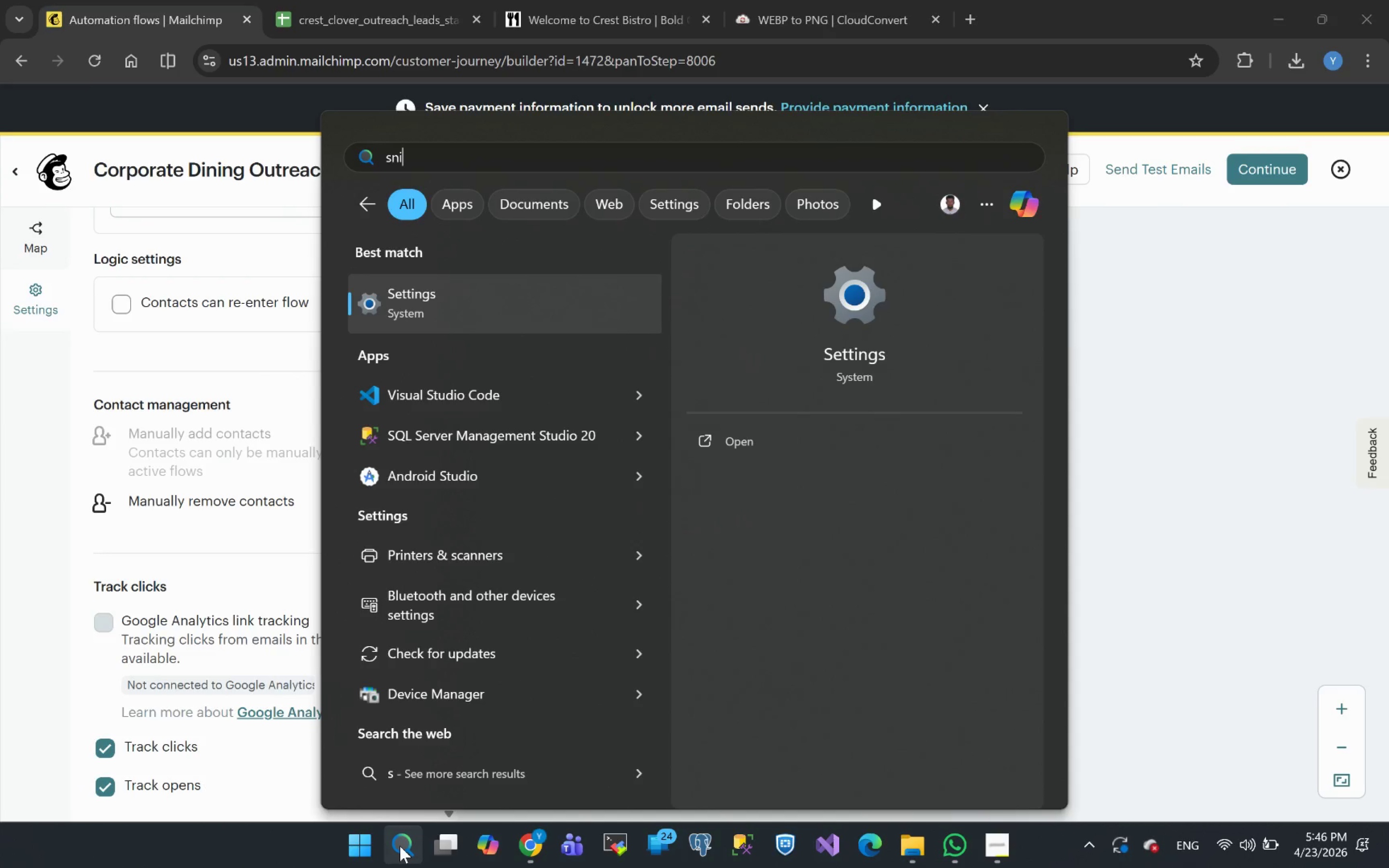 
key(Enter)
 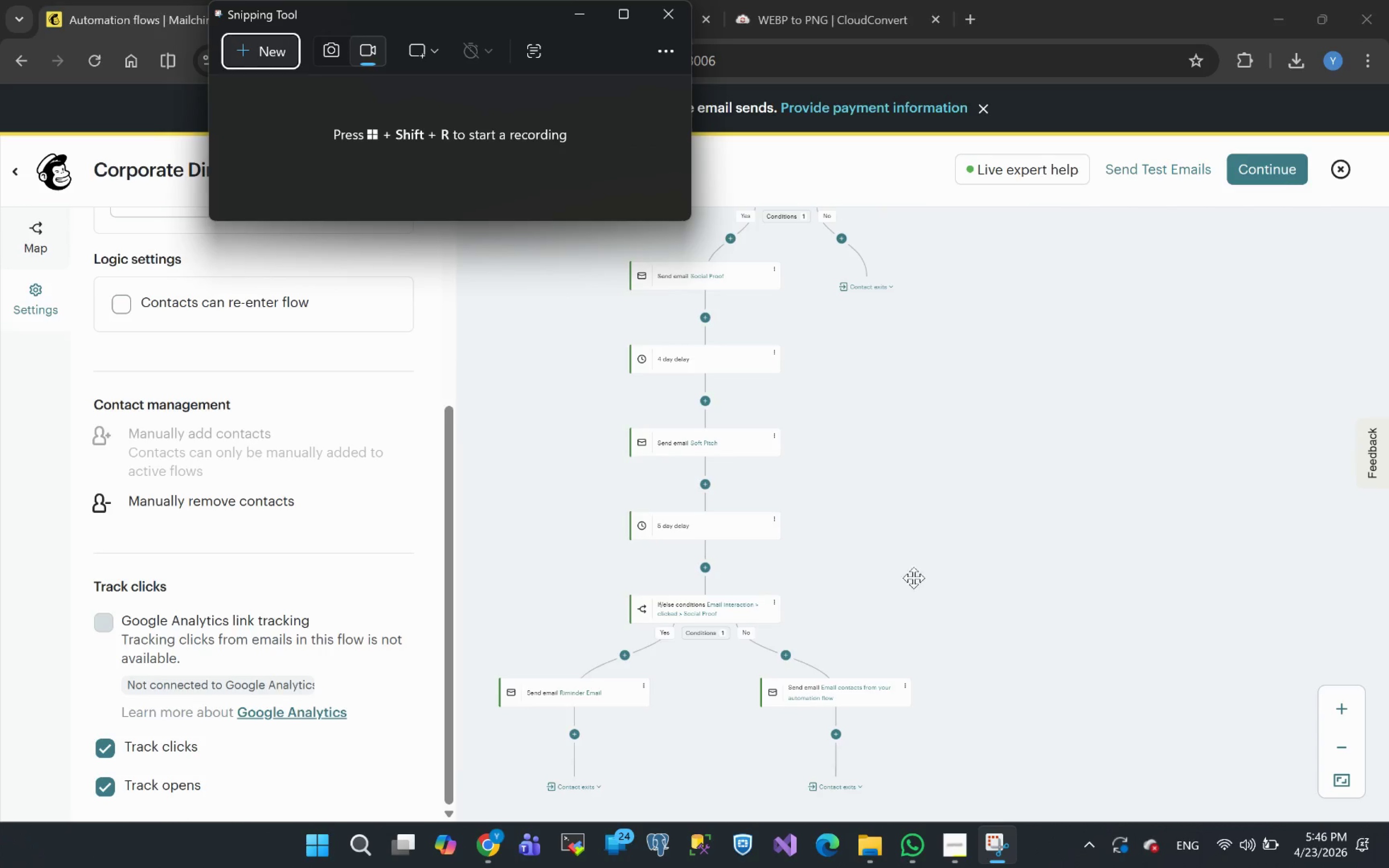 
left_click([925, 567])
 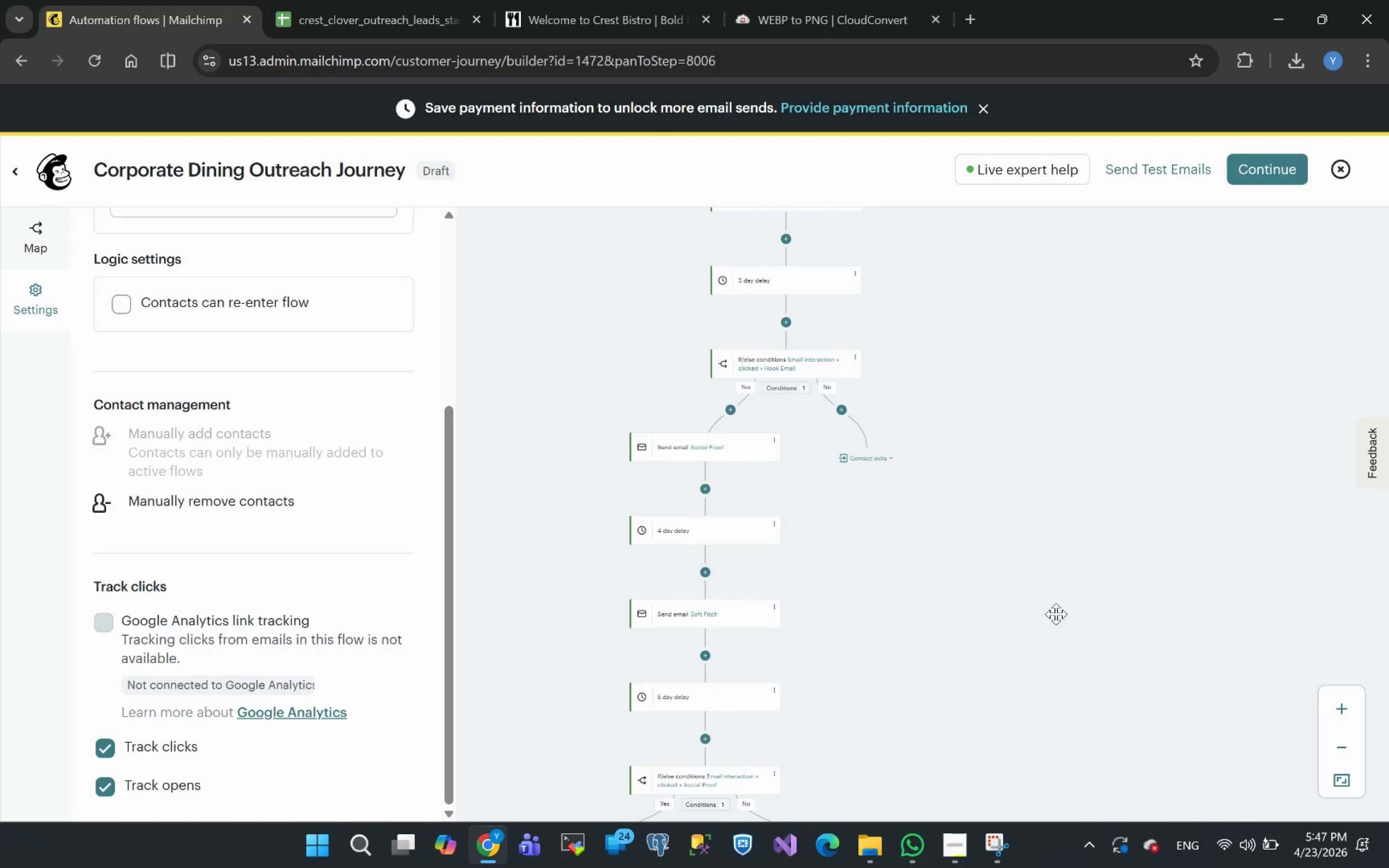 
wait(5.67)
 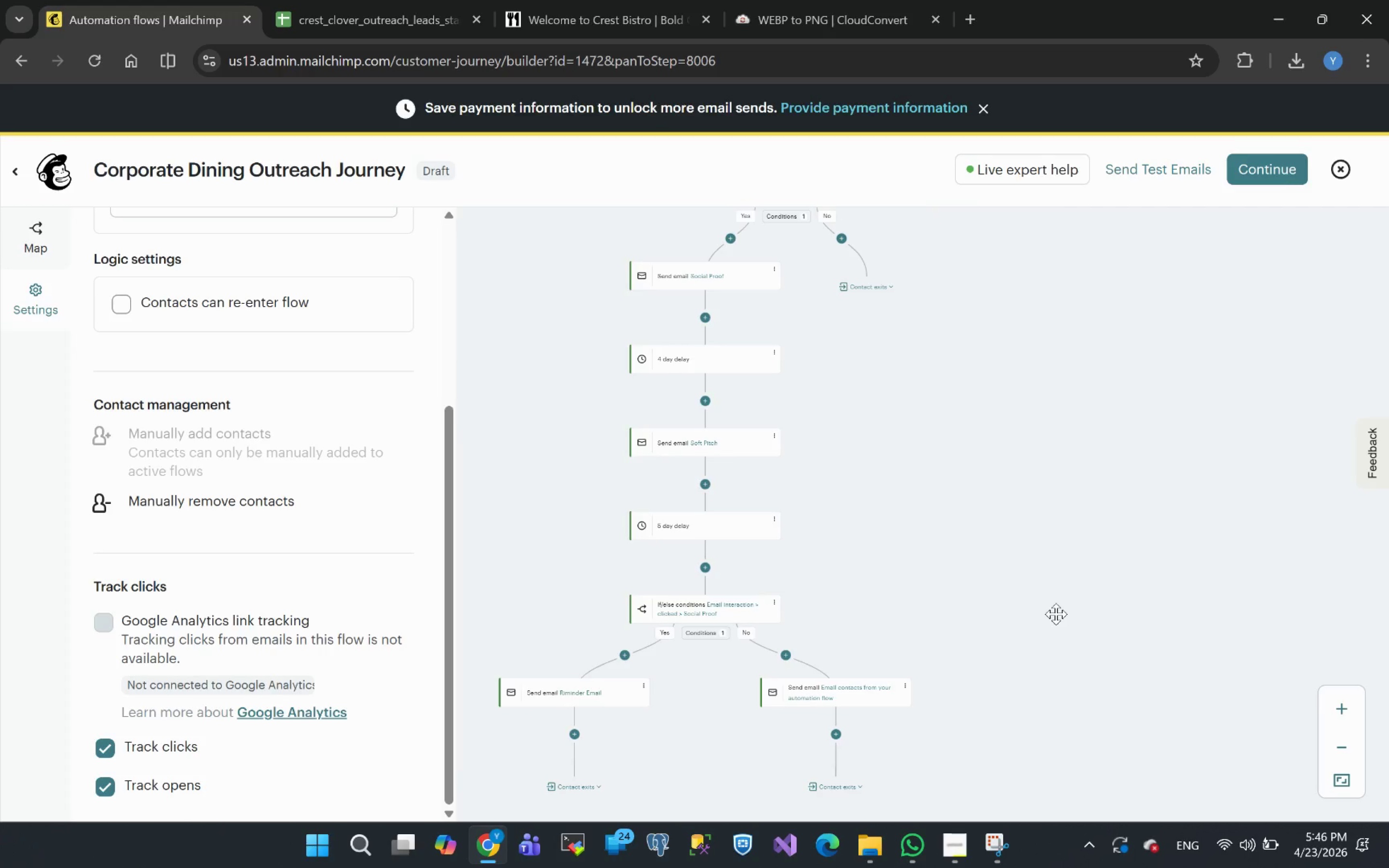 
hold_key(key=ControlLeft, duration=2.09)
left_click([1342, 748])
 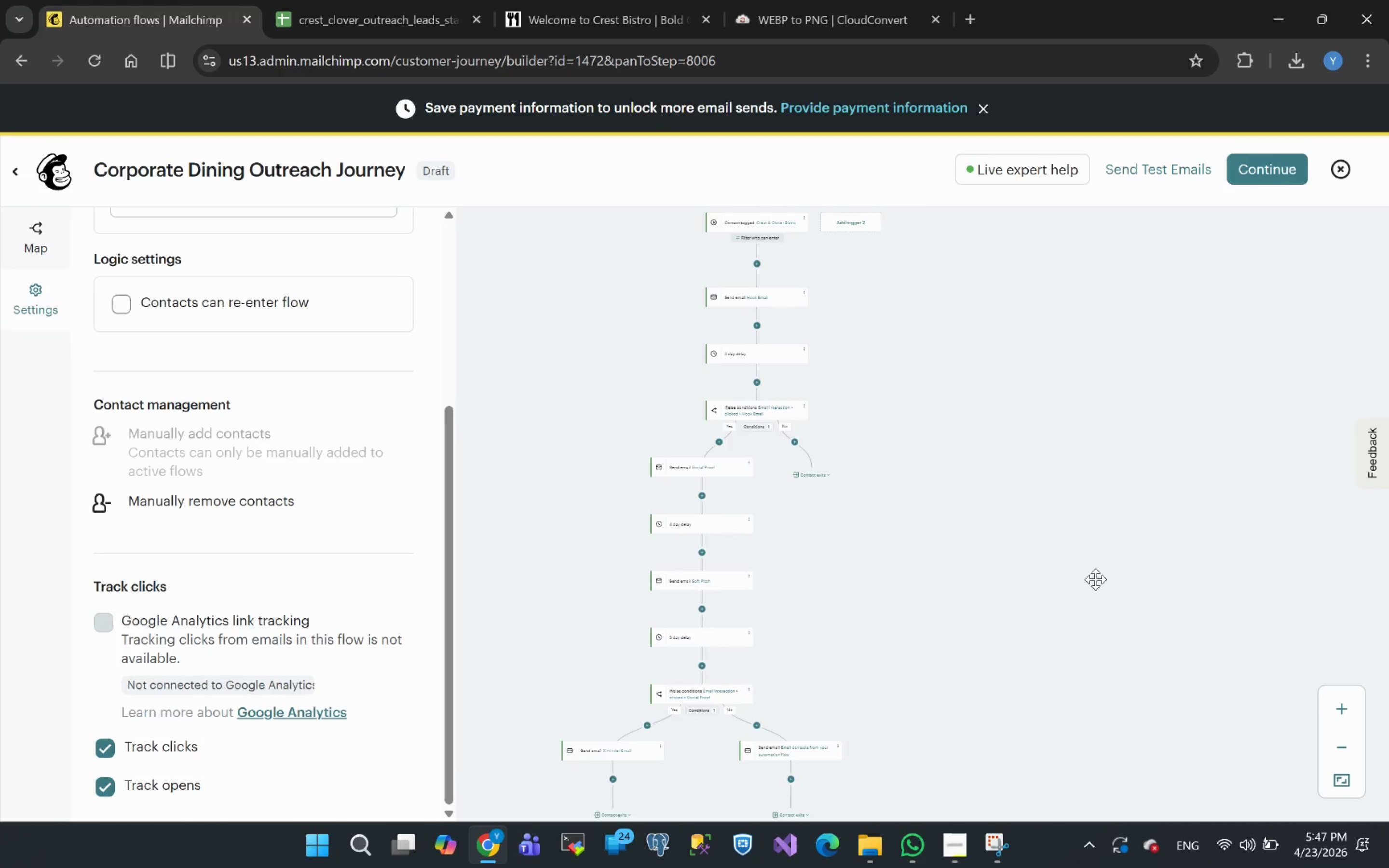 
wait(6.52)
 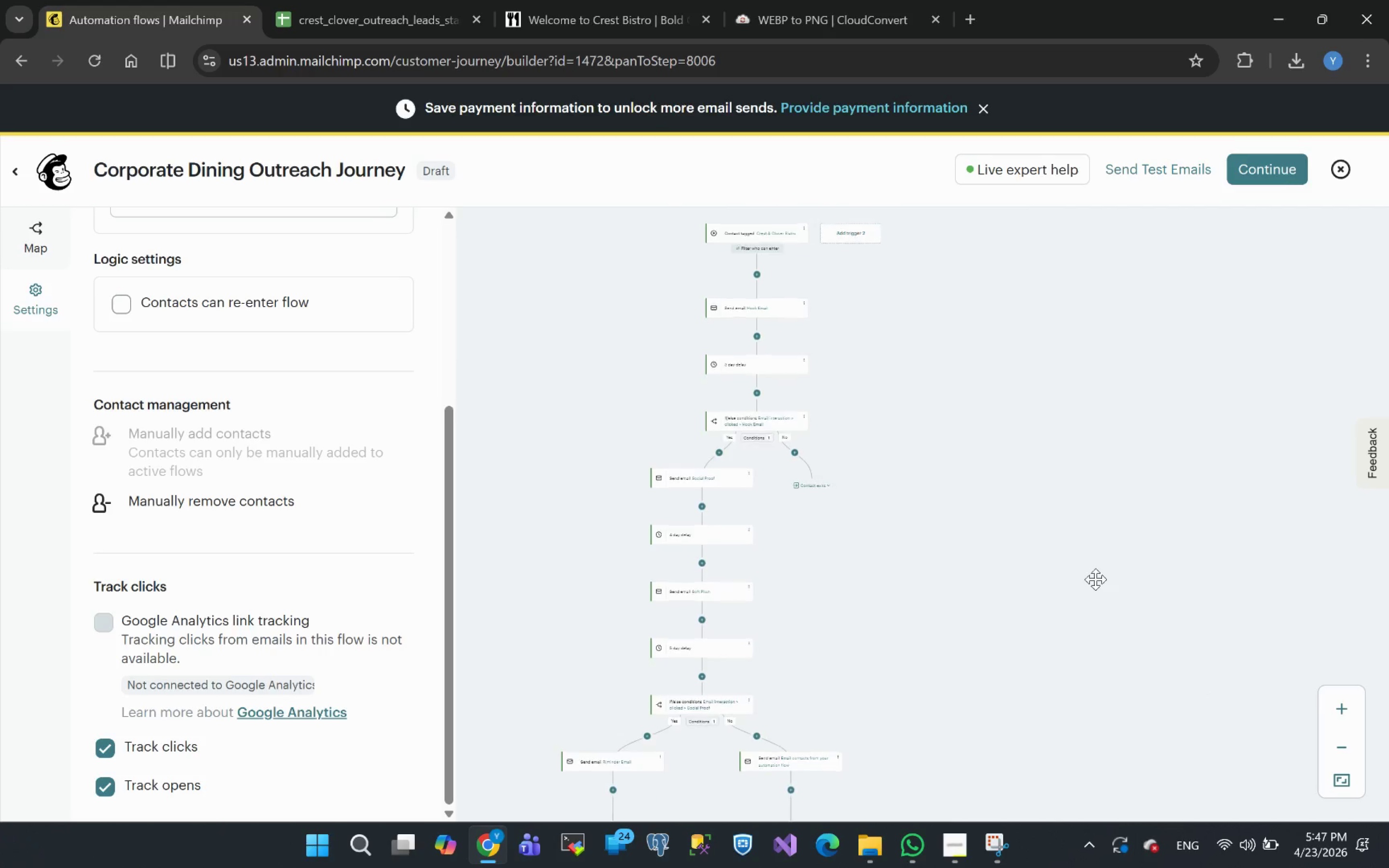 
left_click([1000, 846])
 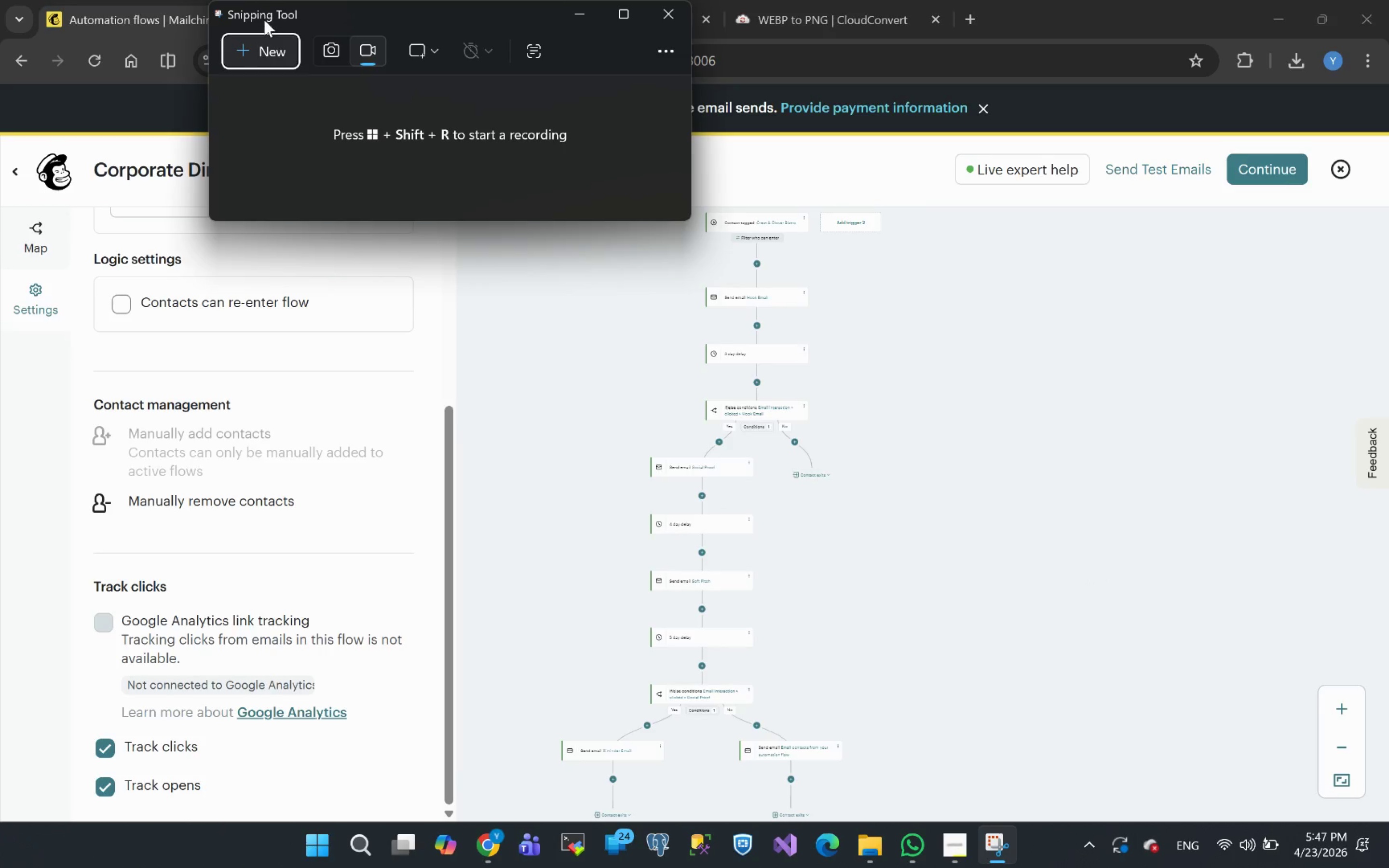 
left_click([263, 46])
 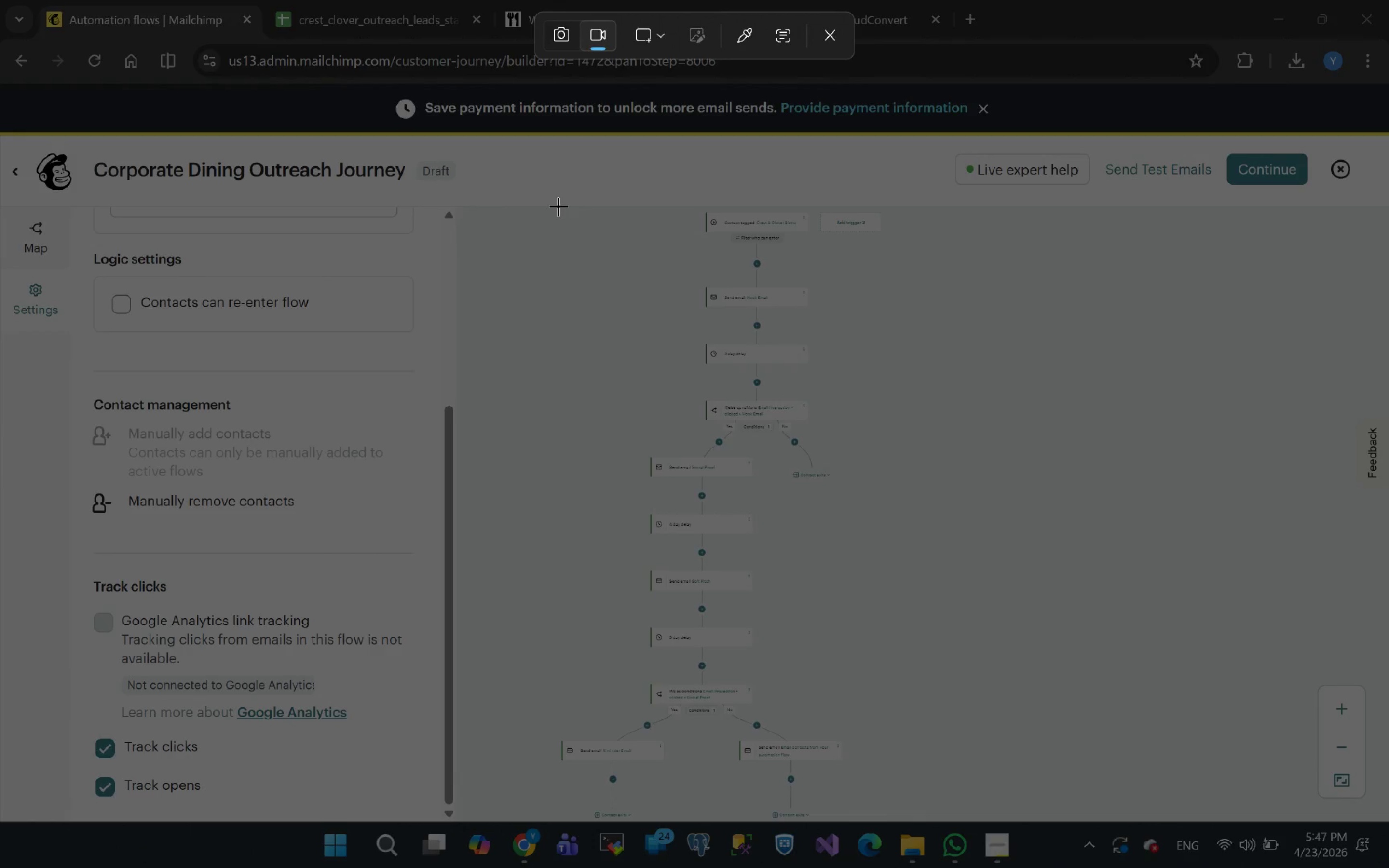 
left_click_drag(start_coordinate=[558, 206], to_coordinate=[908, 820])
 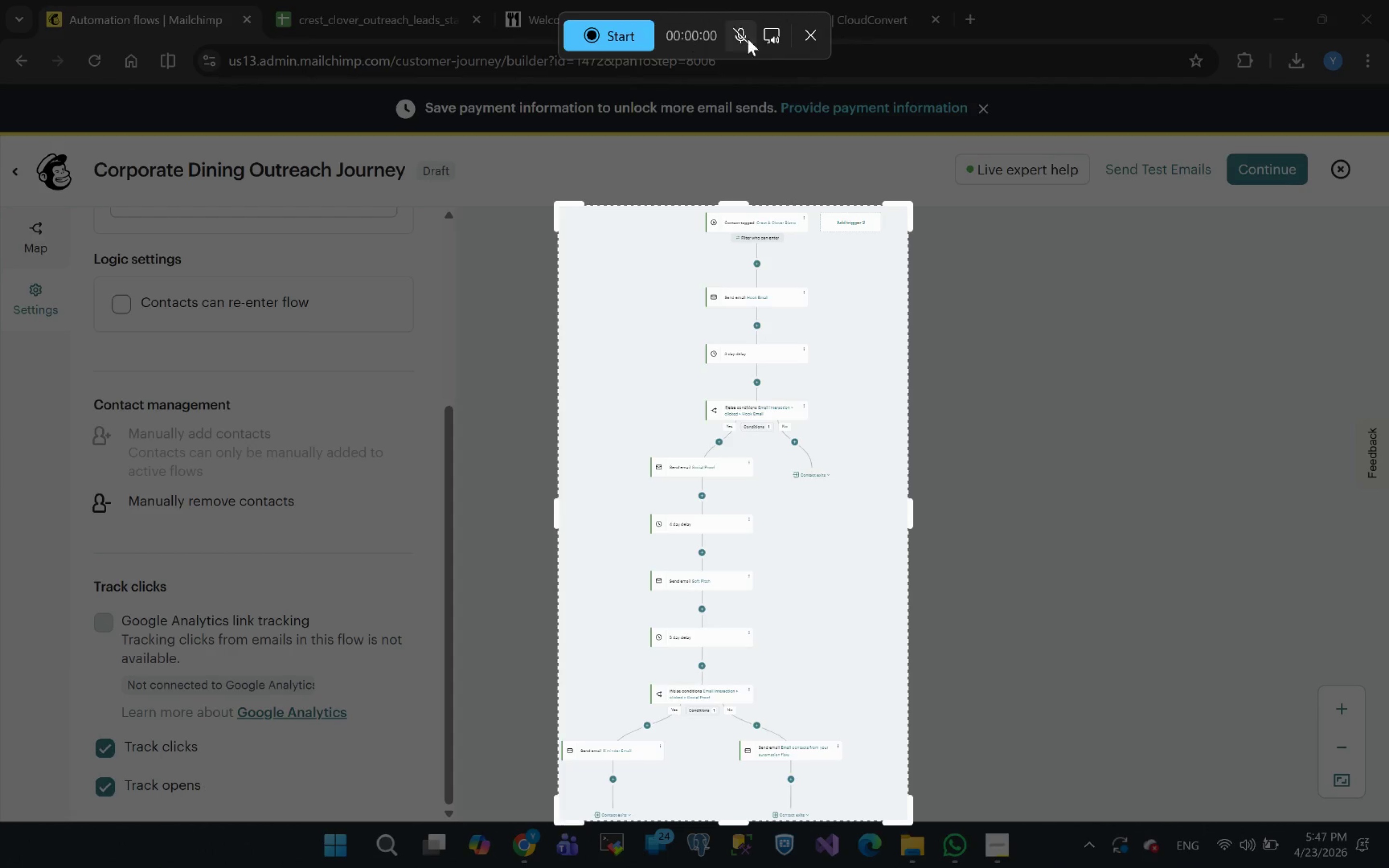 
left_click([810, 35])
 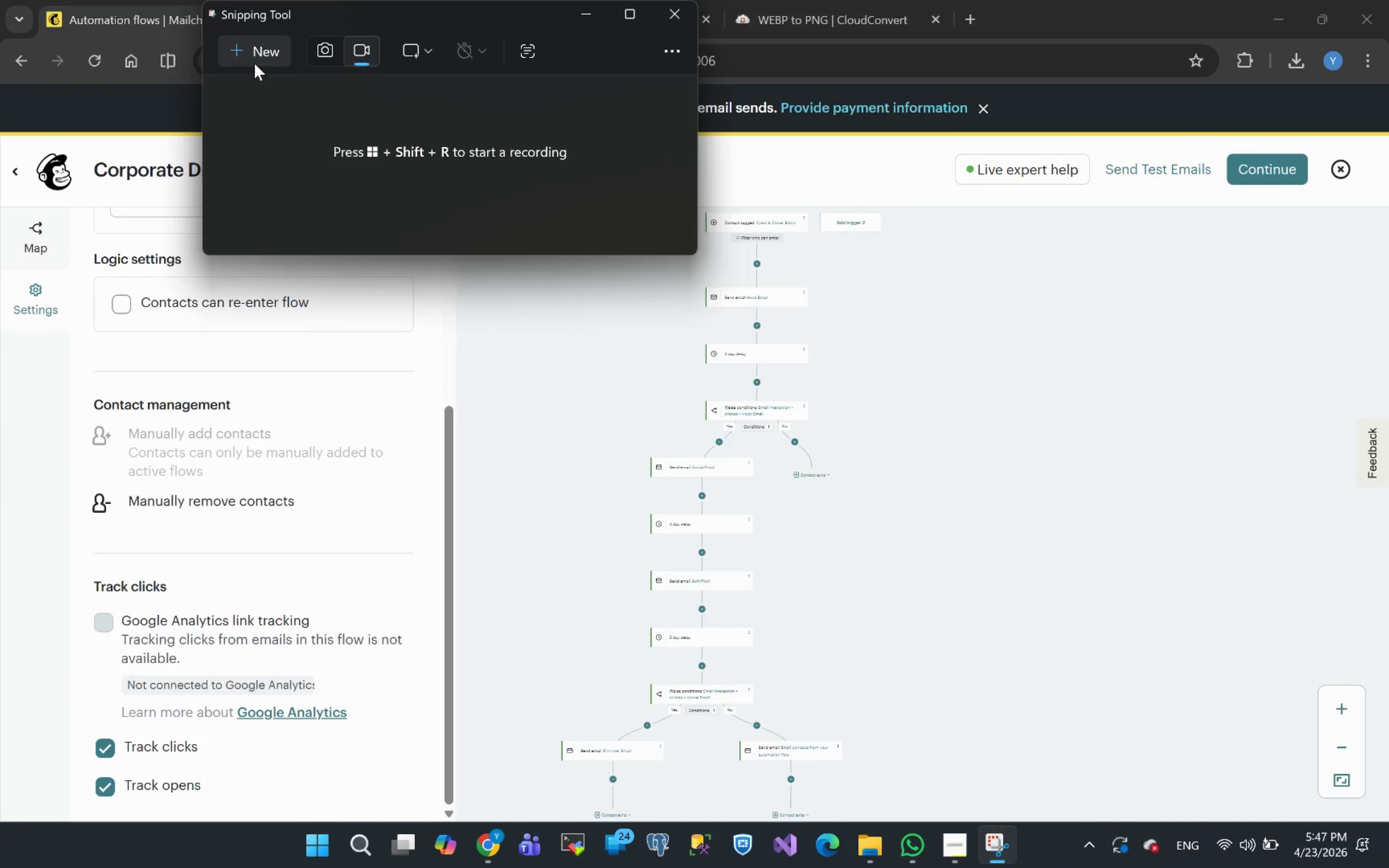 
left_click([324, 50])
 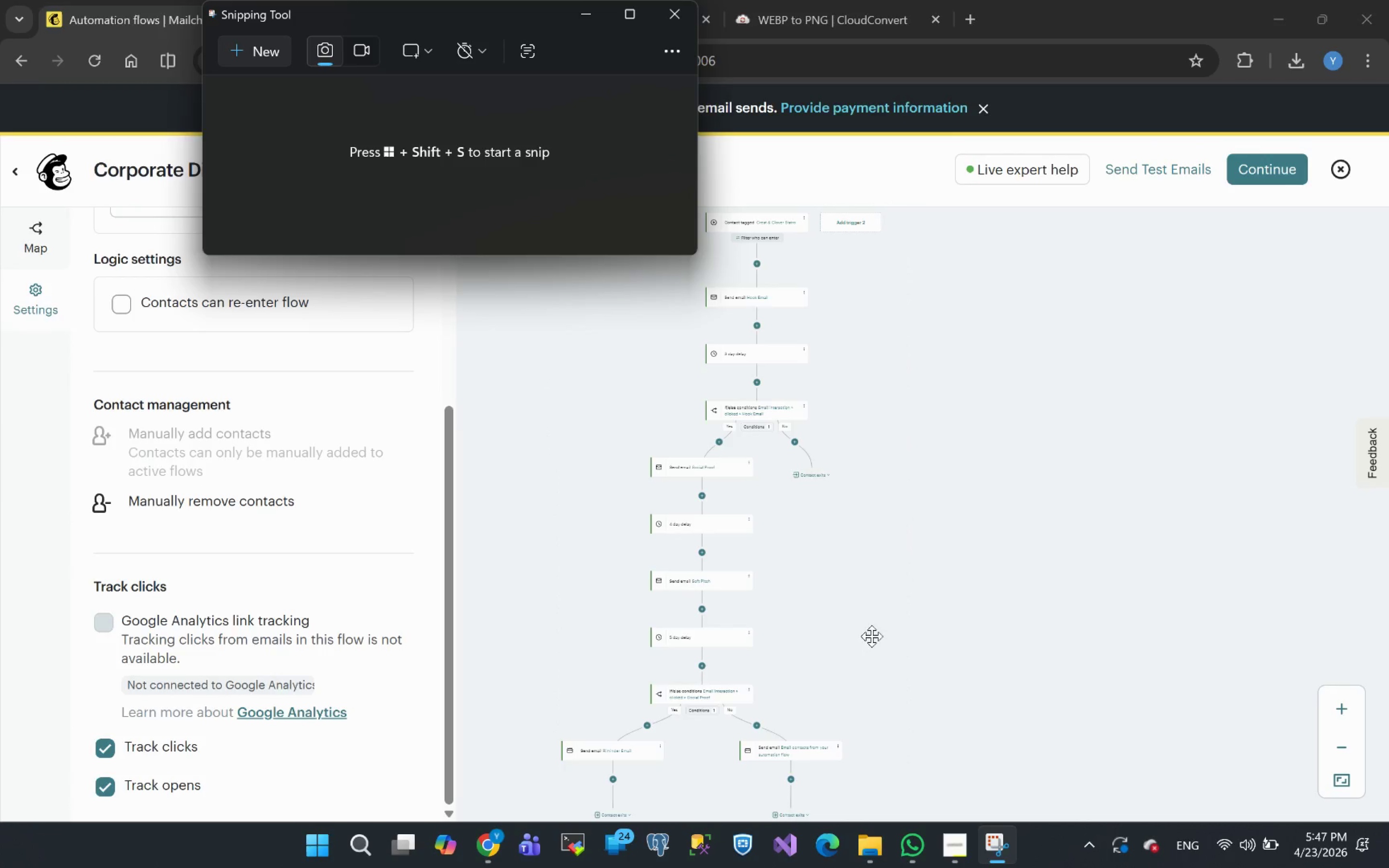 
left_click([962, 609])
 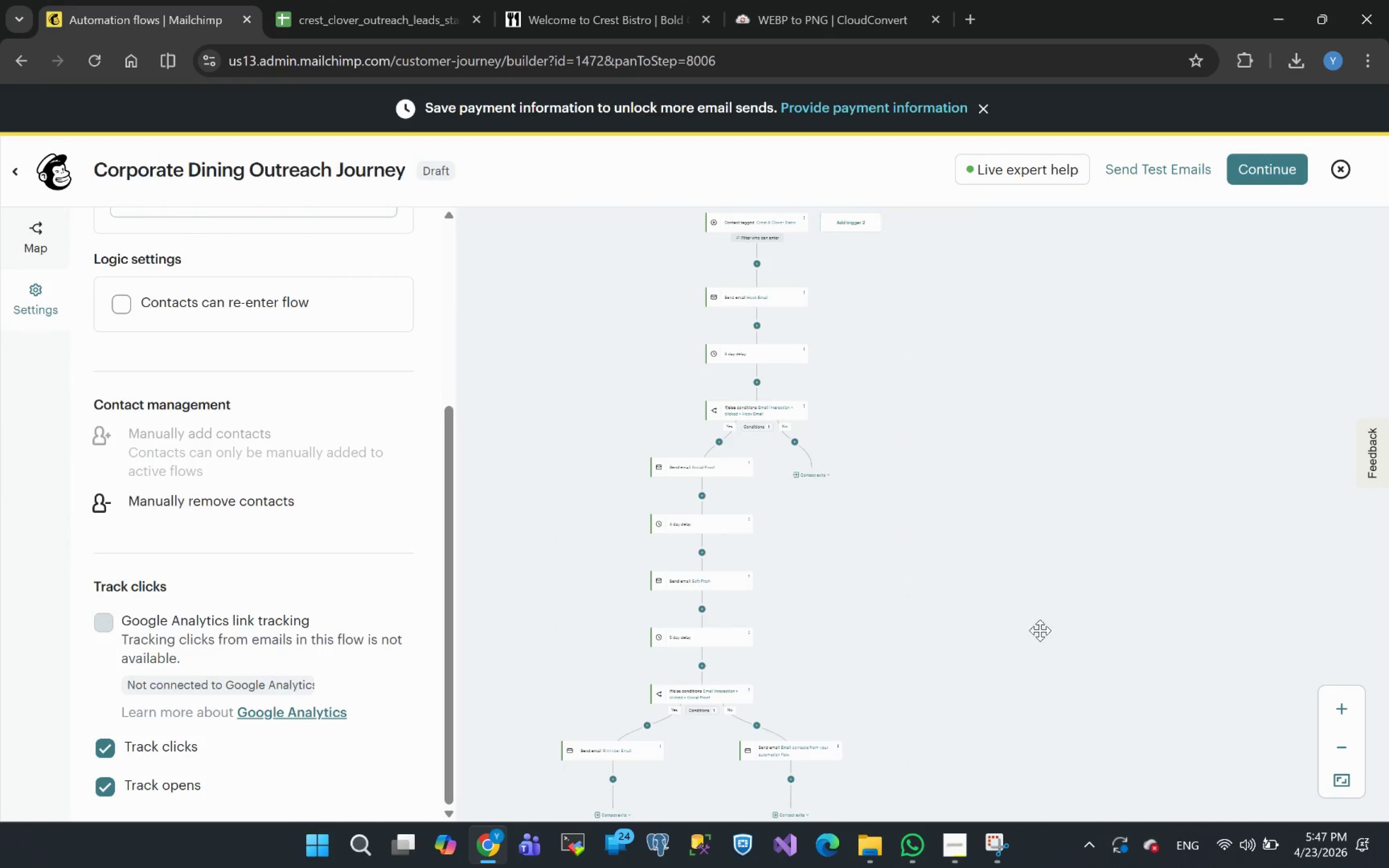 
left_click([988, 853])
 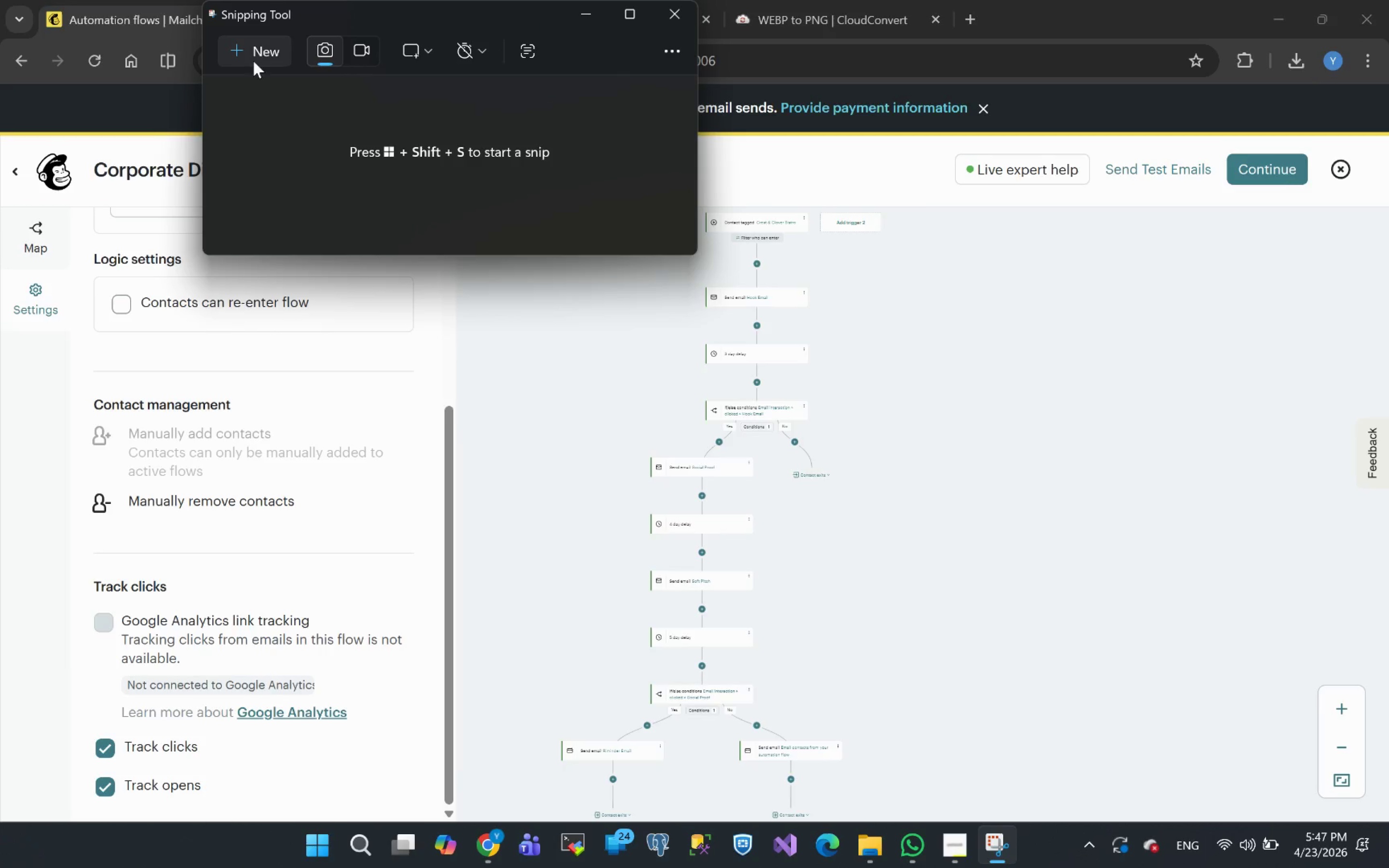 
left_click([254, 59])
 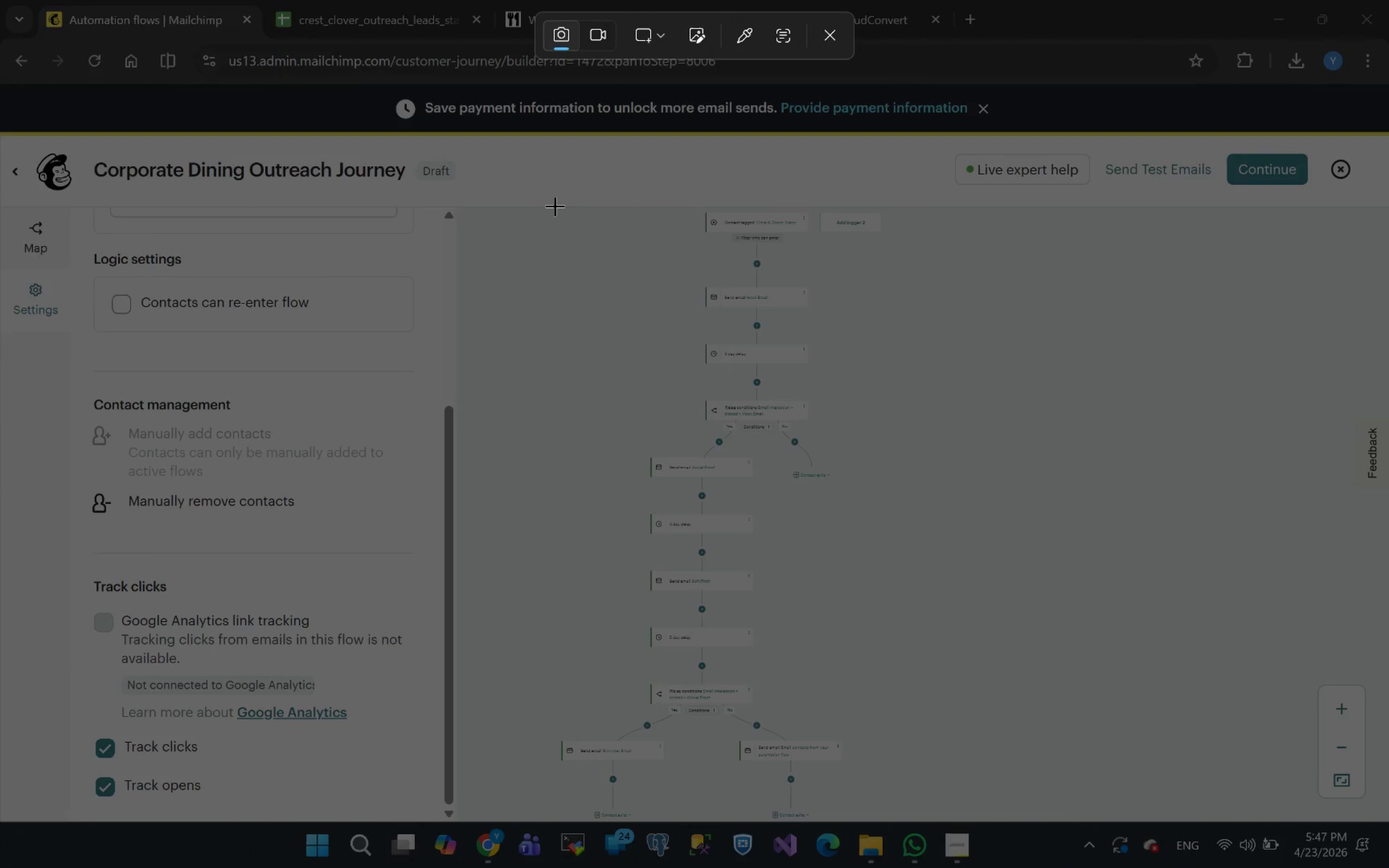 
left_click_drag(start_coordinate=[555, 205], to_coordinate=[890, 822])
 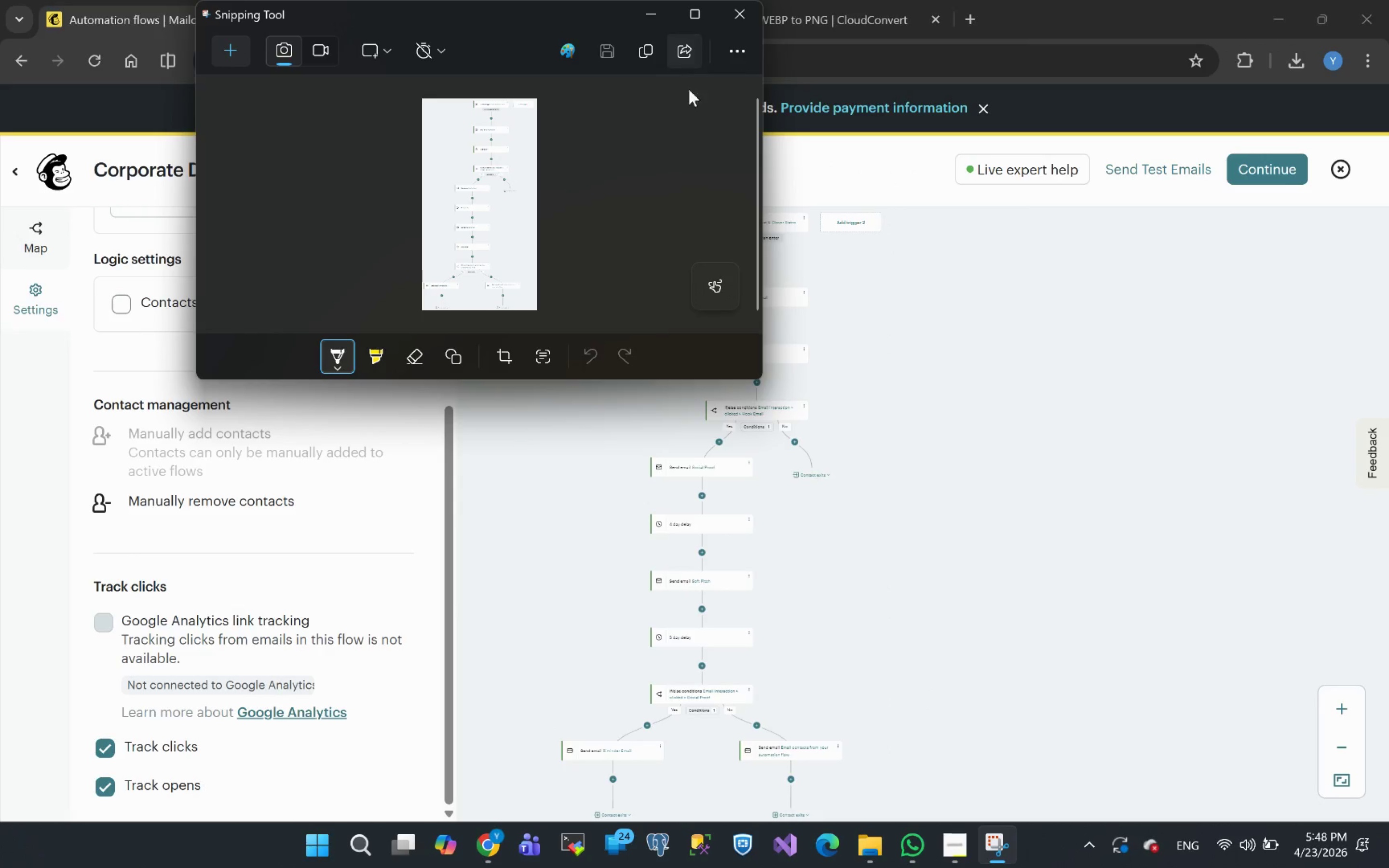 
left_click([606, 52])
 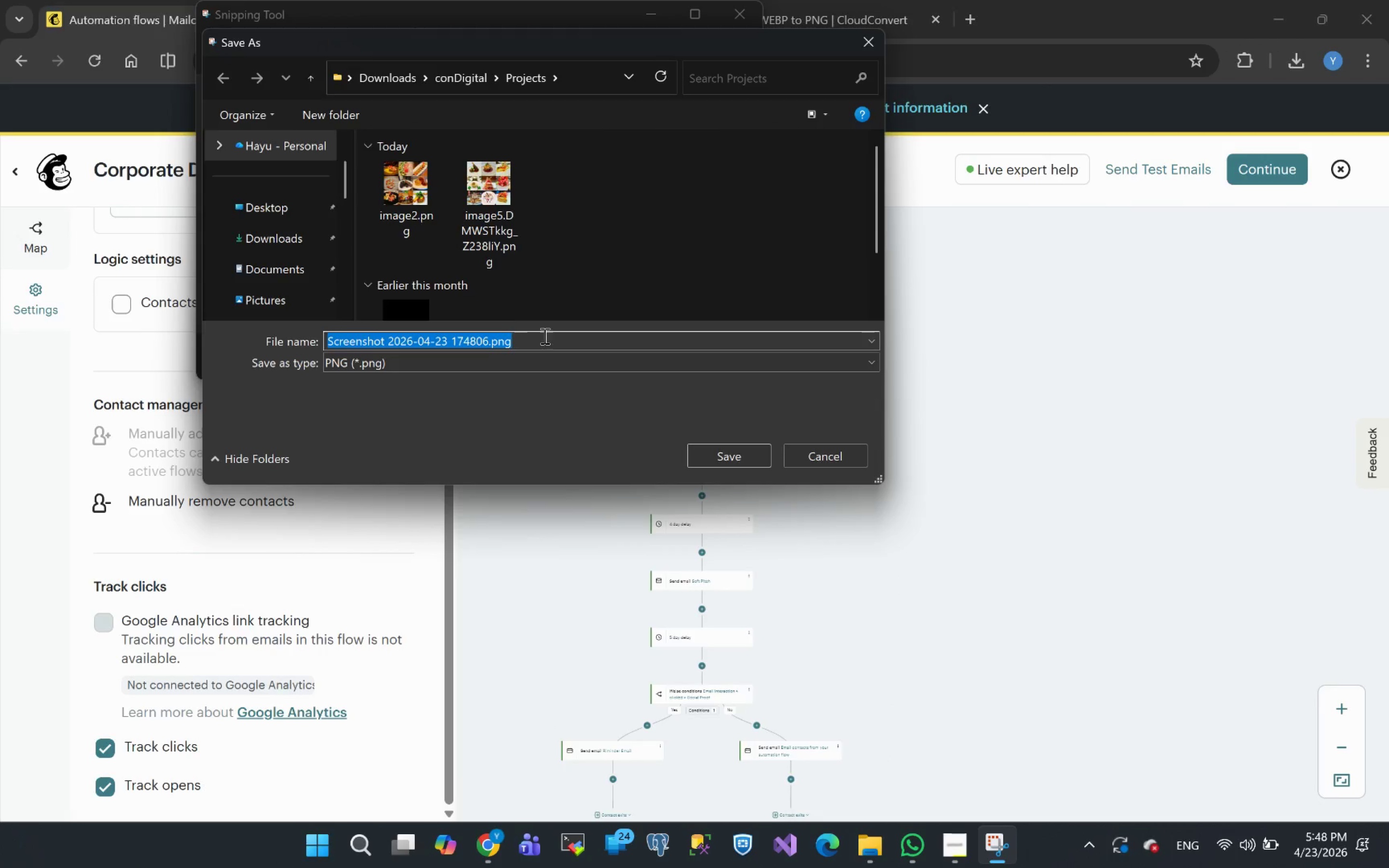 
key(Meta+V)
 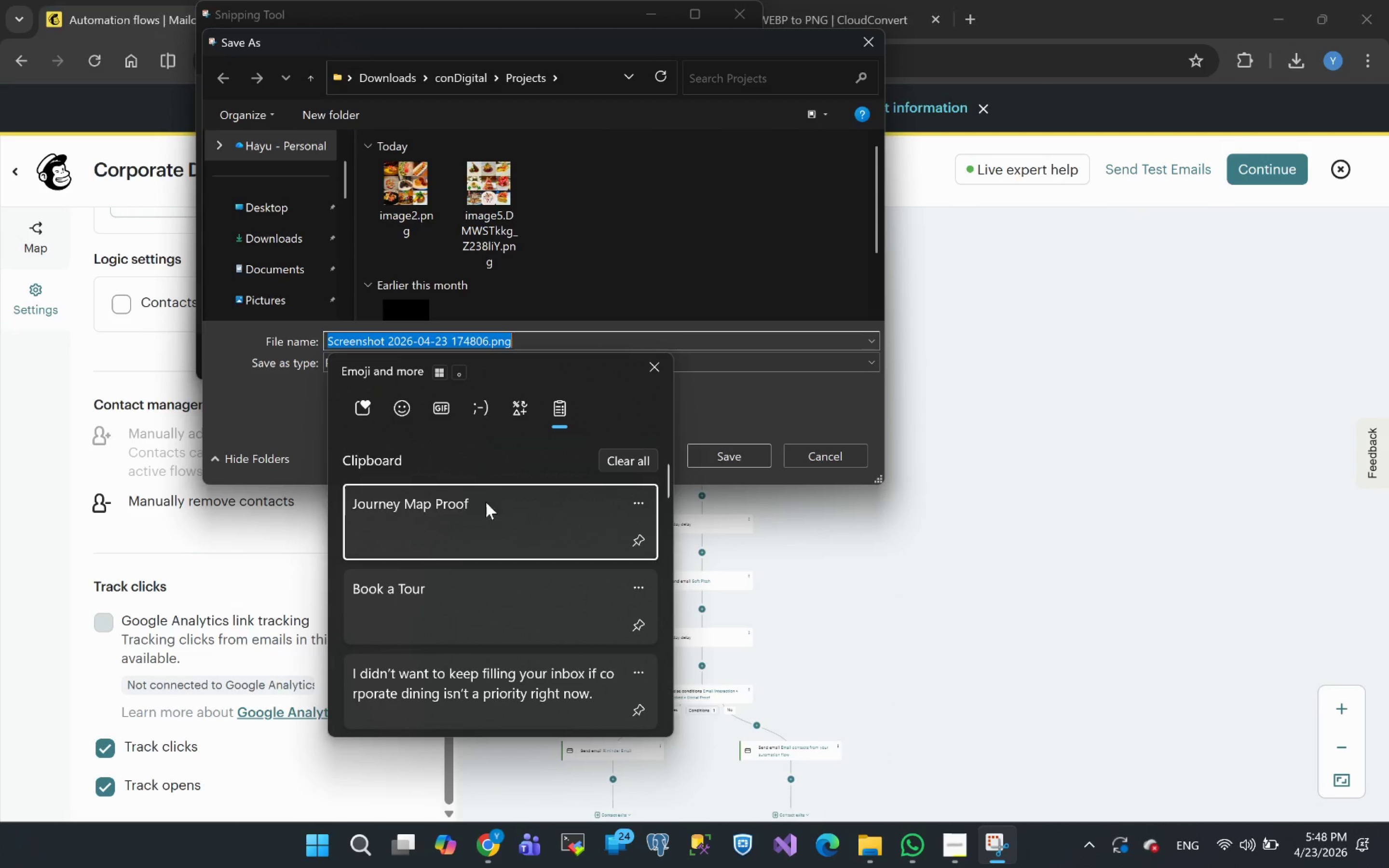 
left_click([465, 515])
 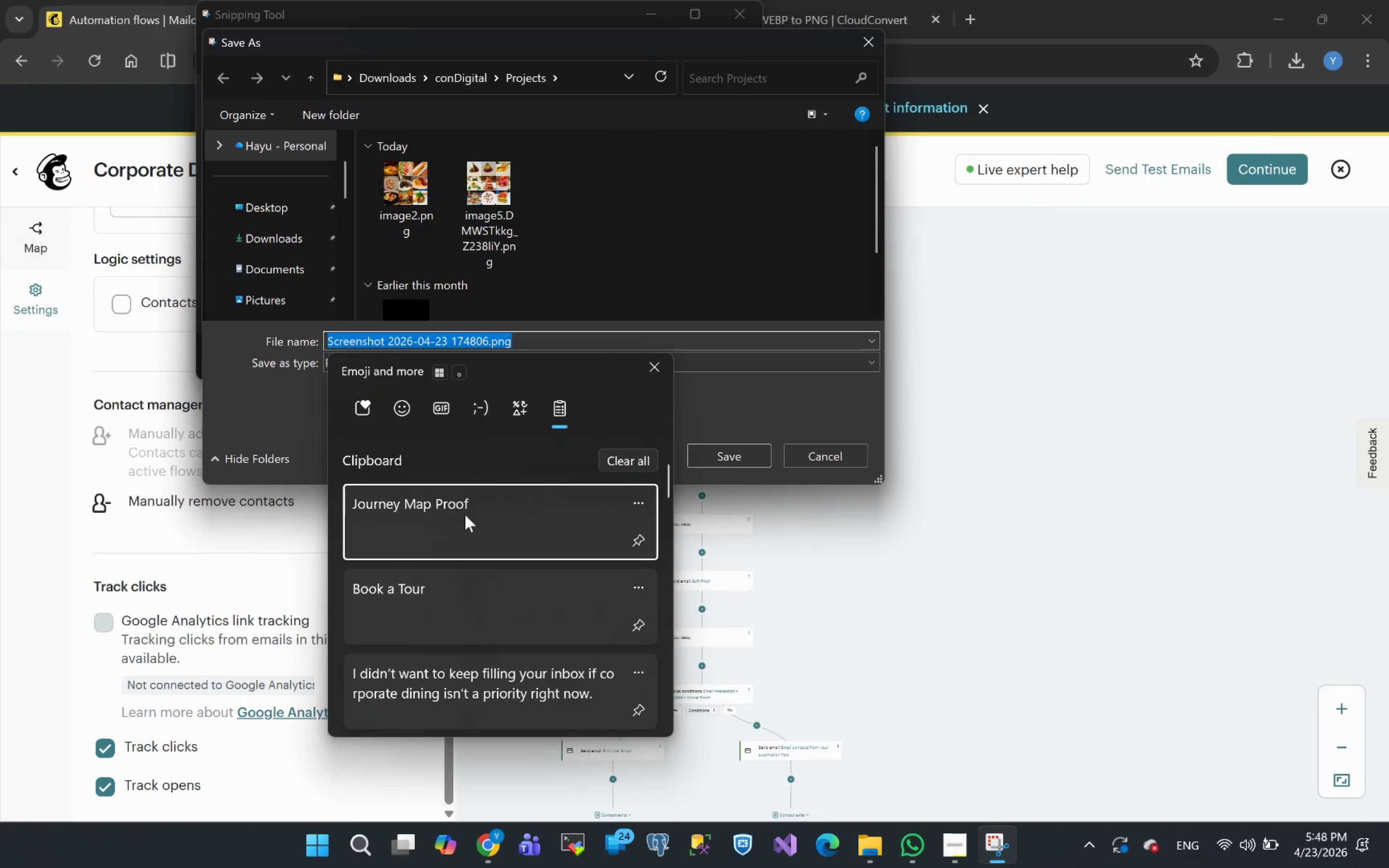 
key(Control+ControlLeft)
 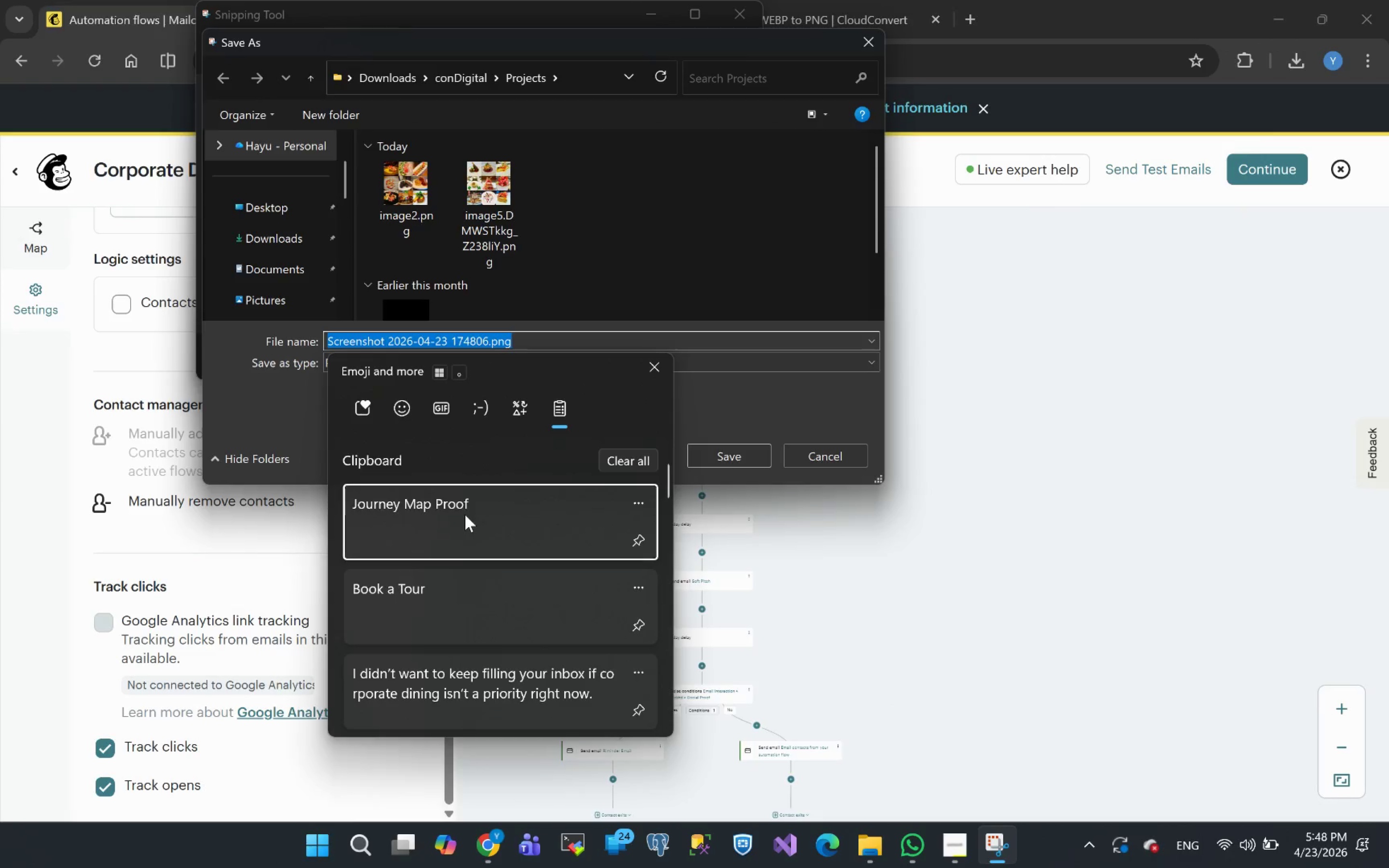 
key(Control+V)
 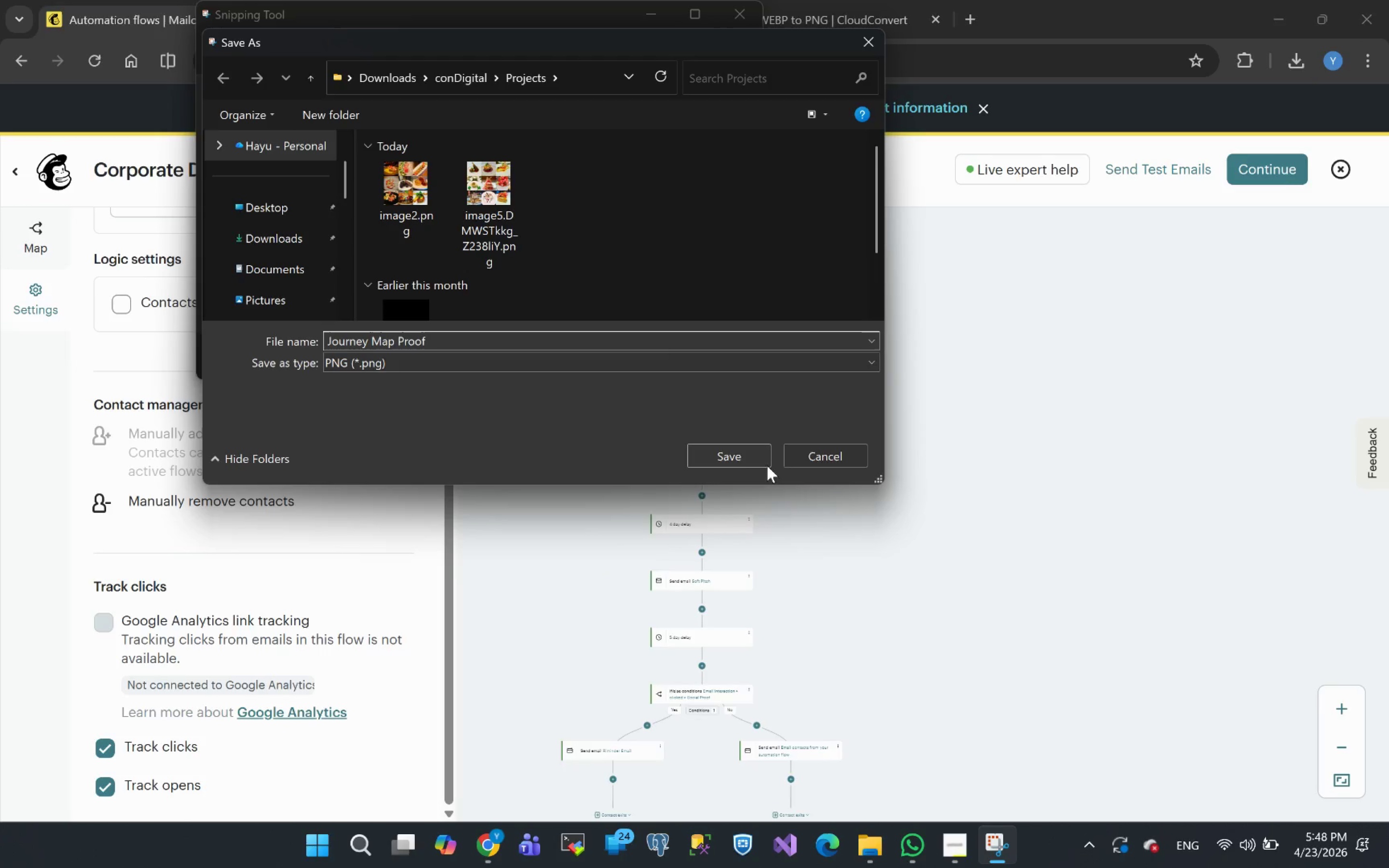 
left_click([731, 462])
 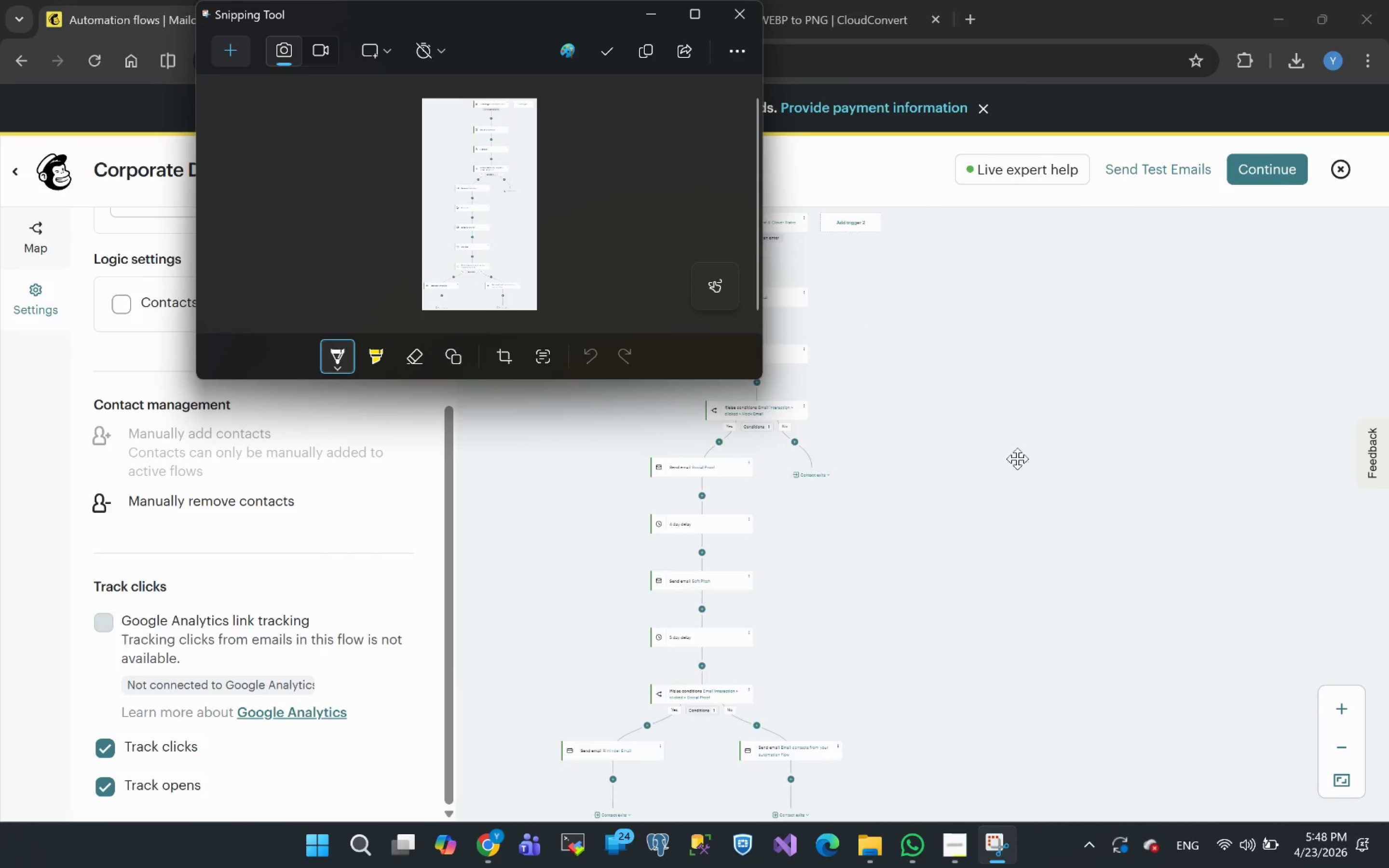 
left_click([1009, 422])
 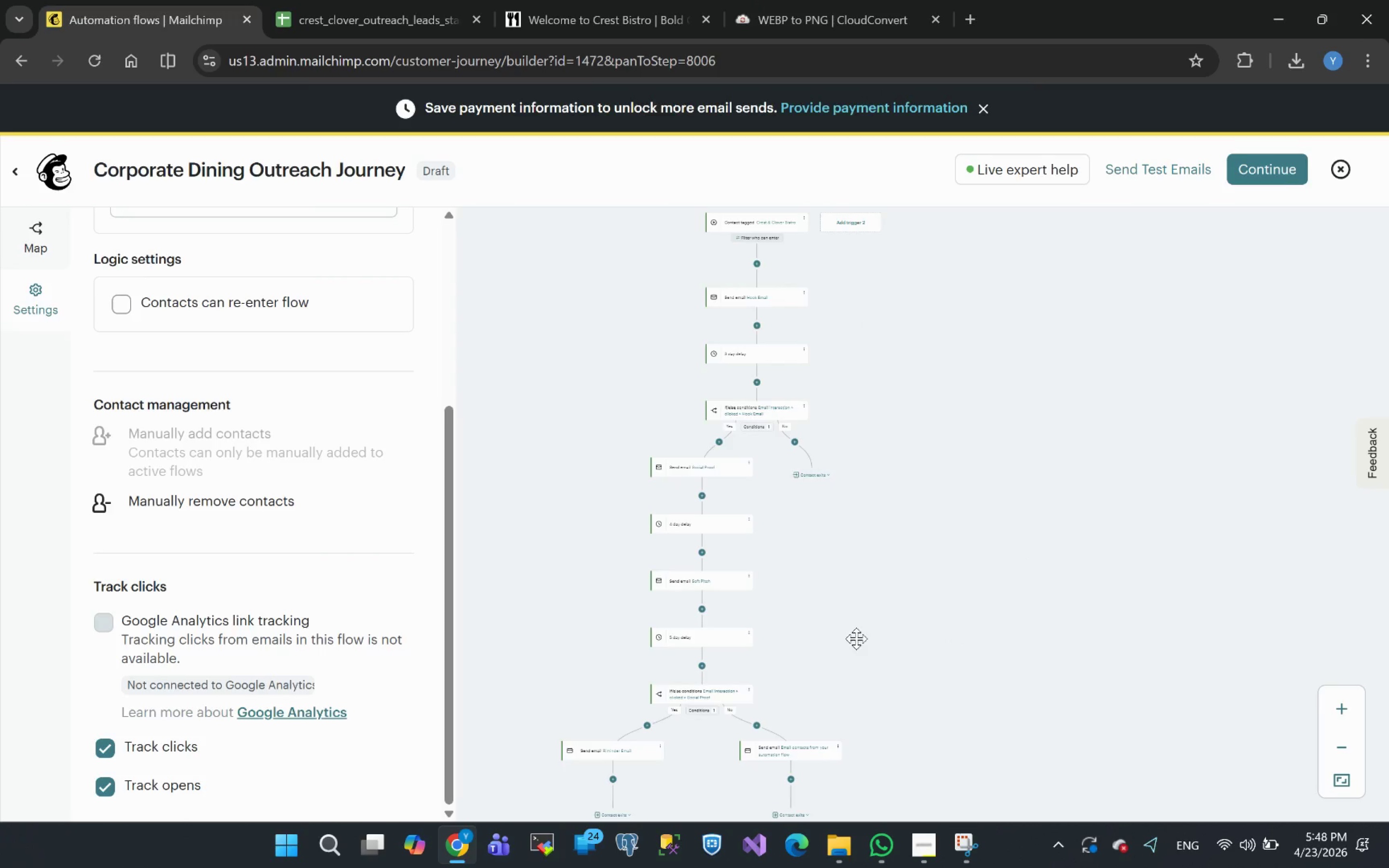 
wait(6.88)
 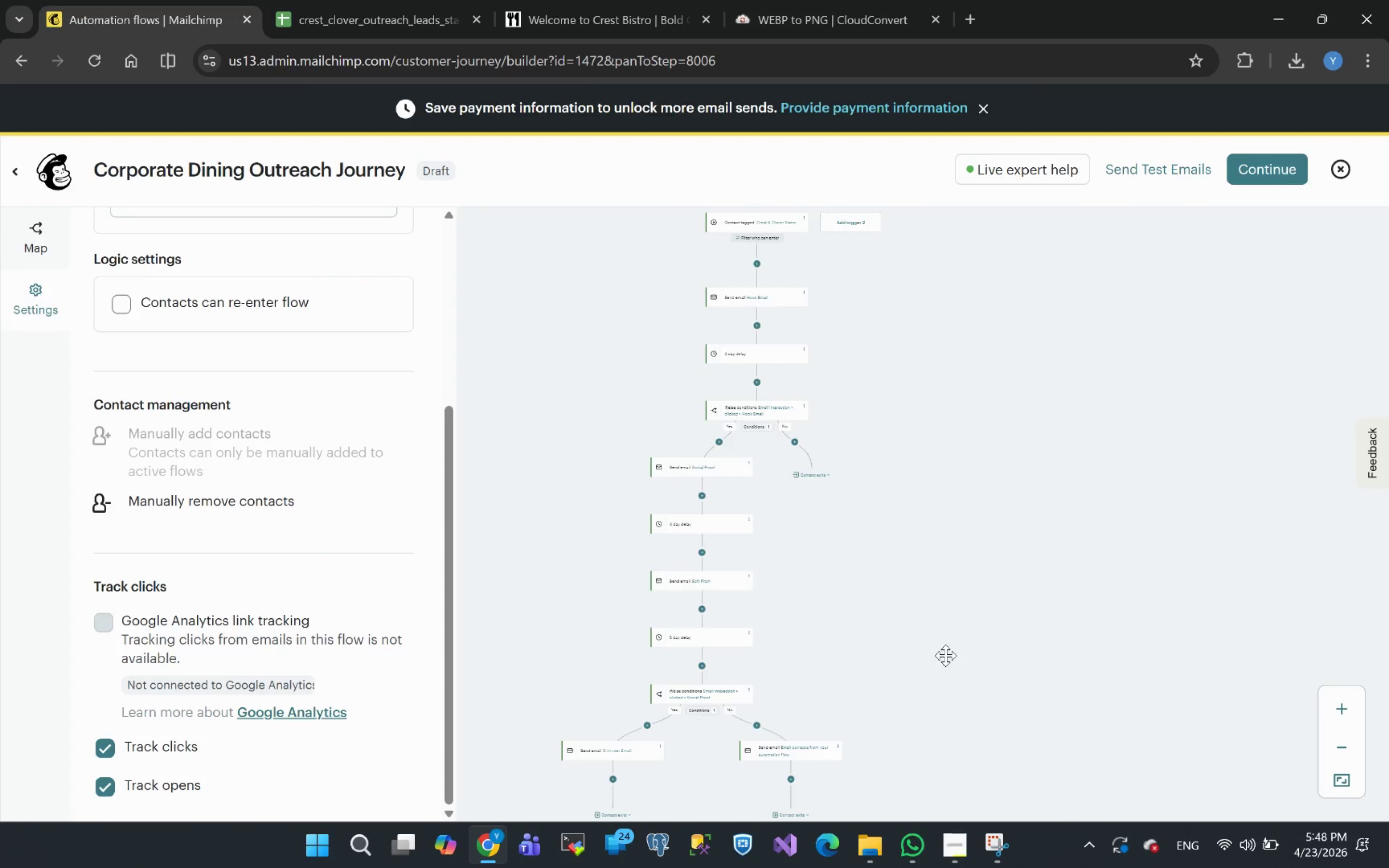 
left_click([922, 864])